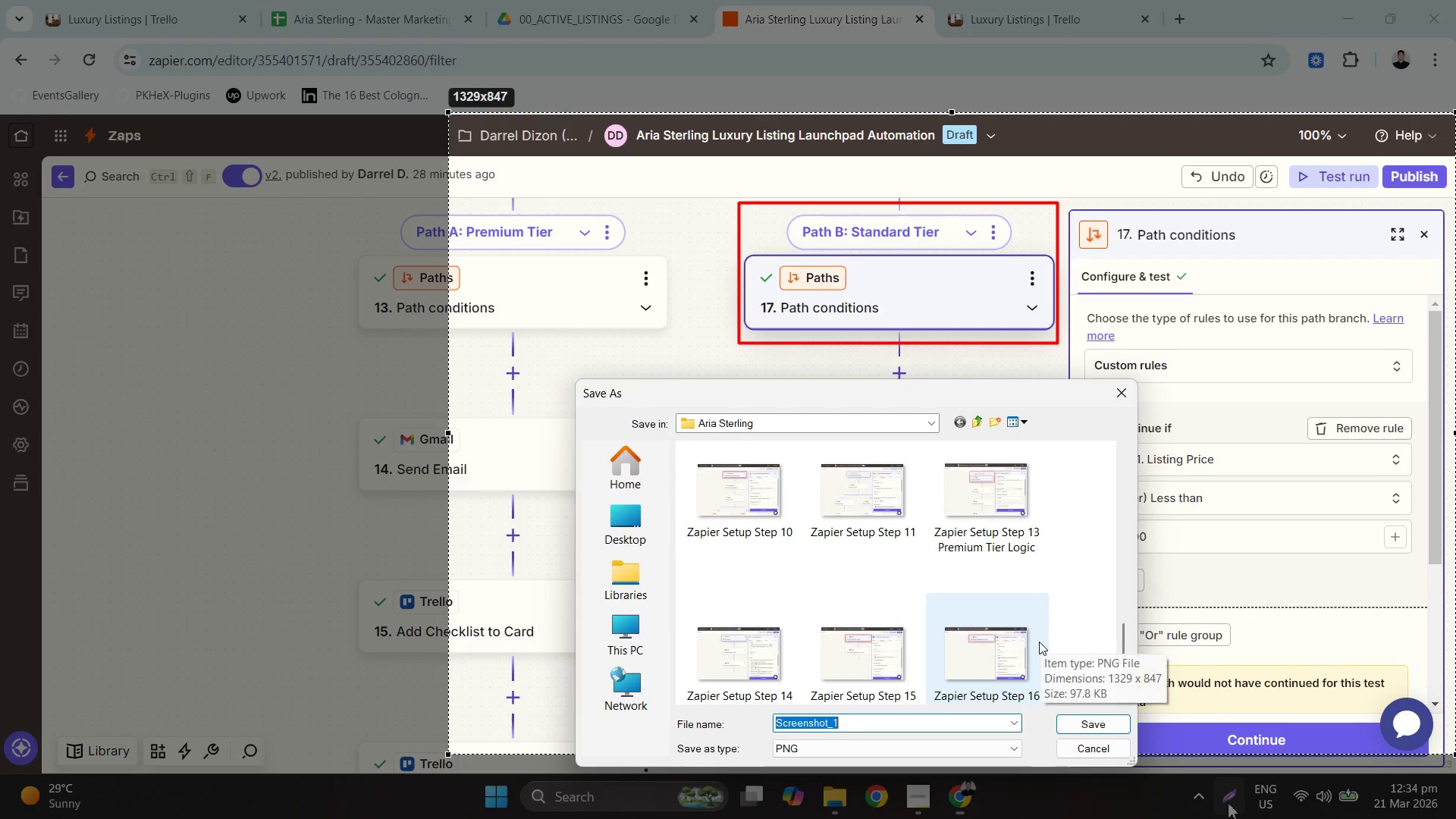 
left_click([1011, 637])
 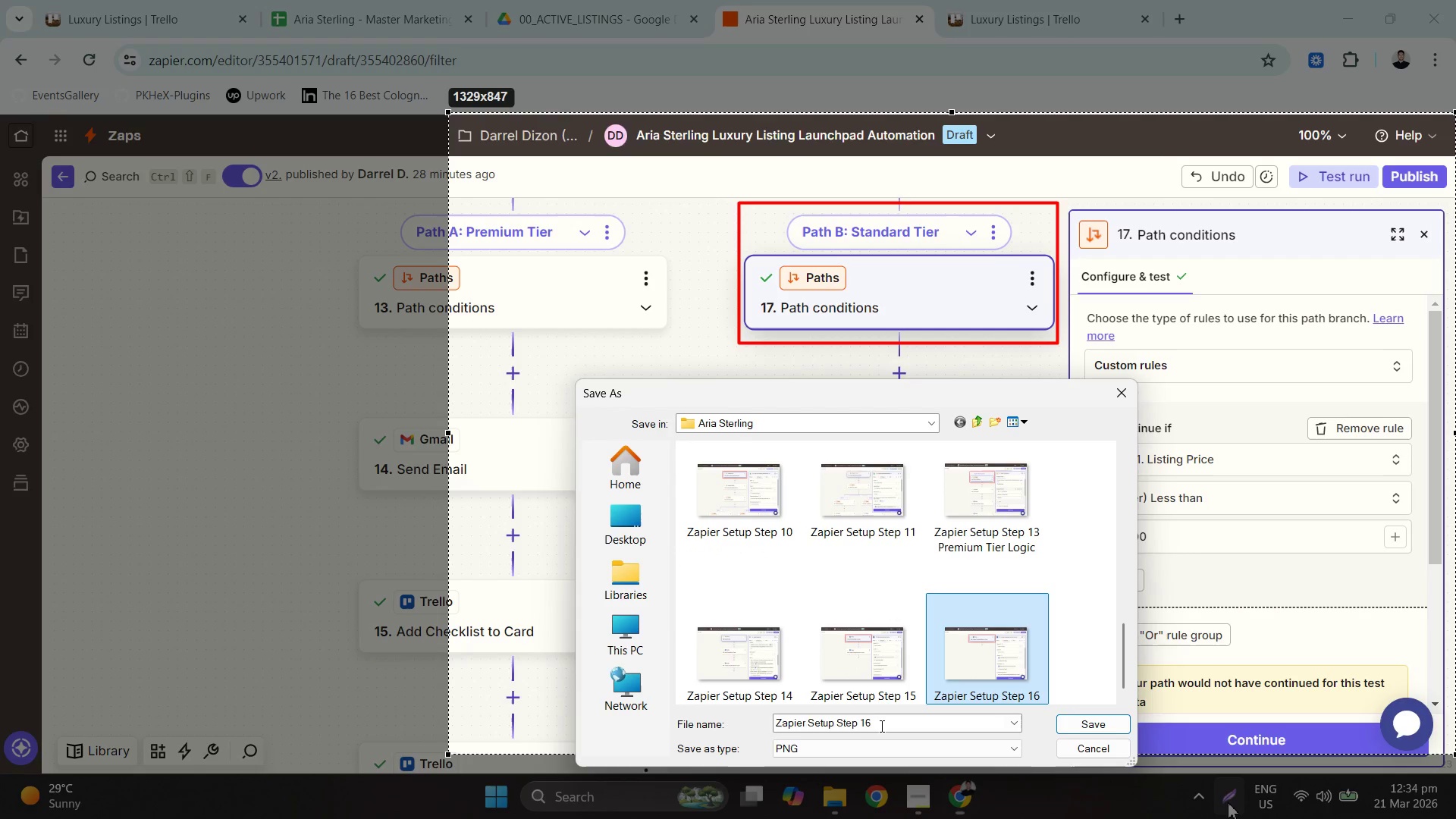 
double_click([897, 727])
 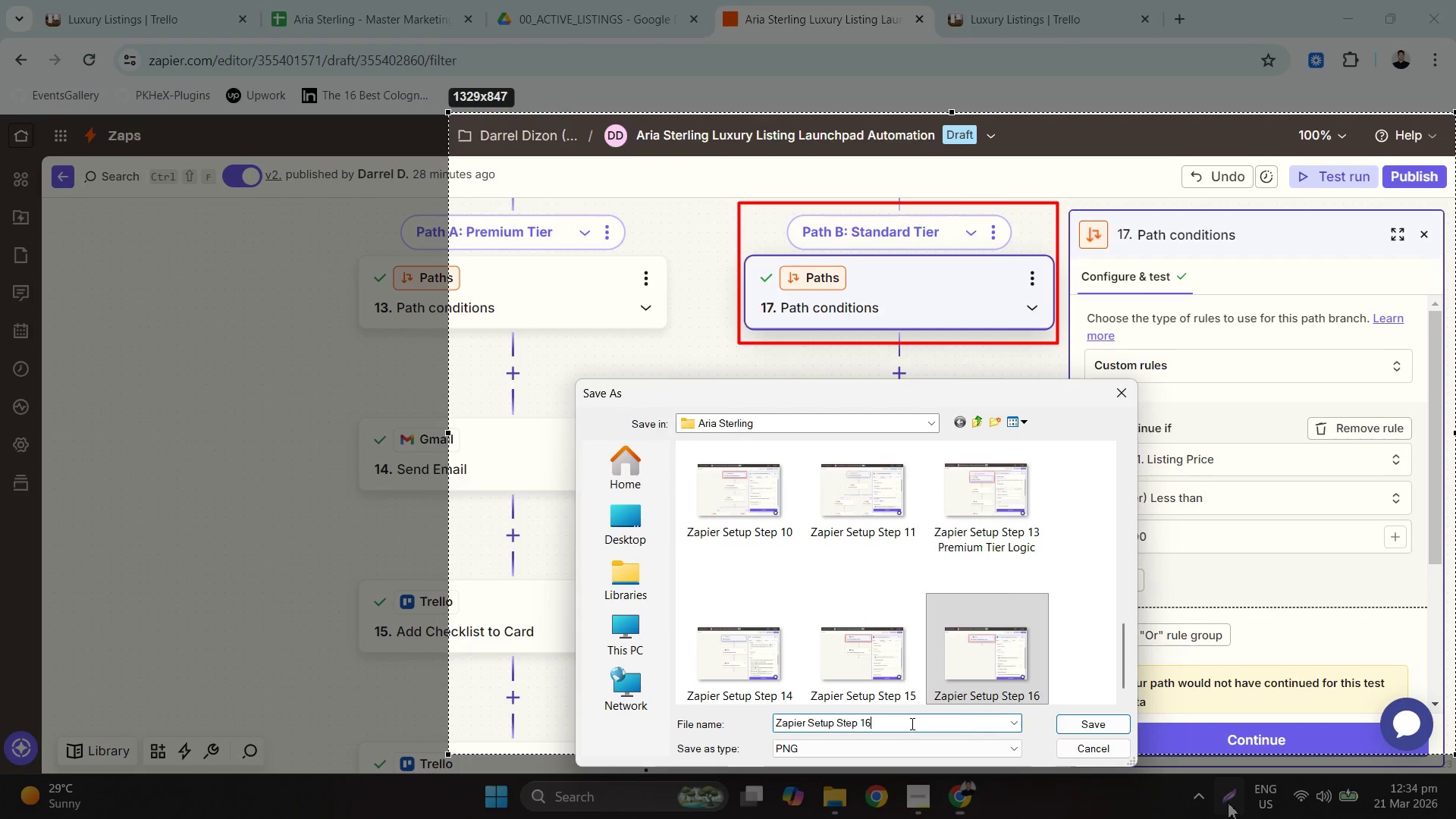 
key(Backspace)
 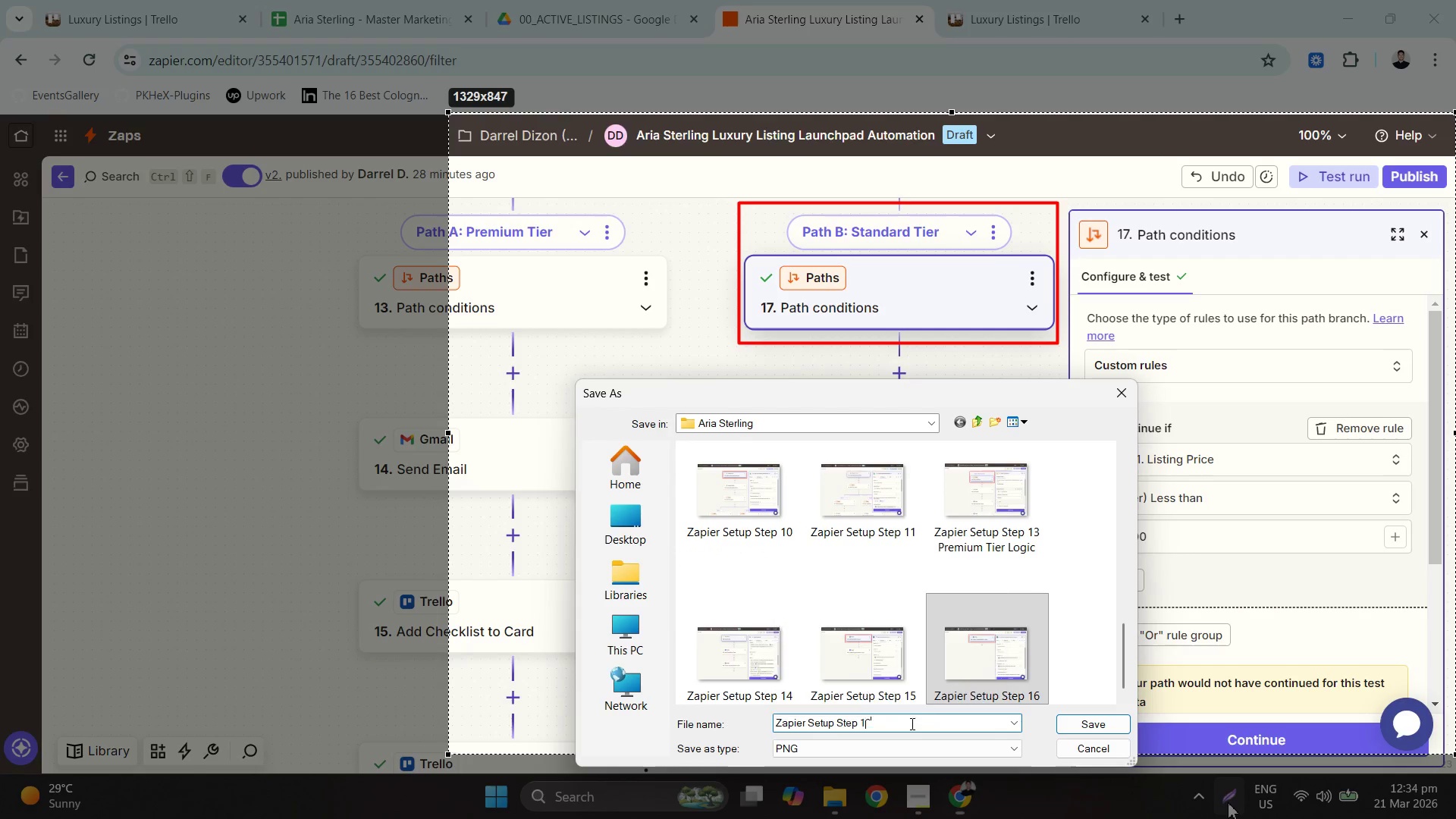 
key(Numpad8)
 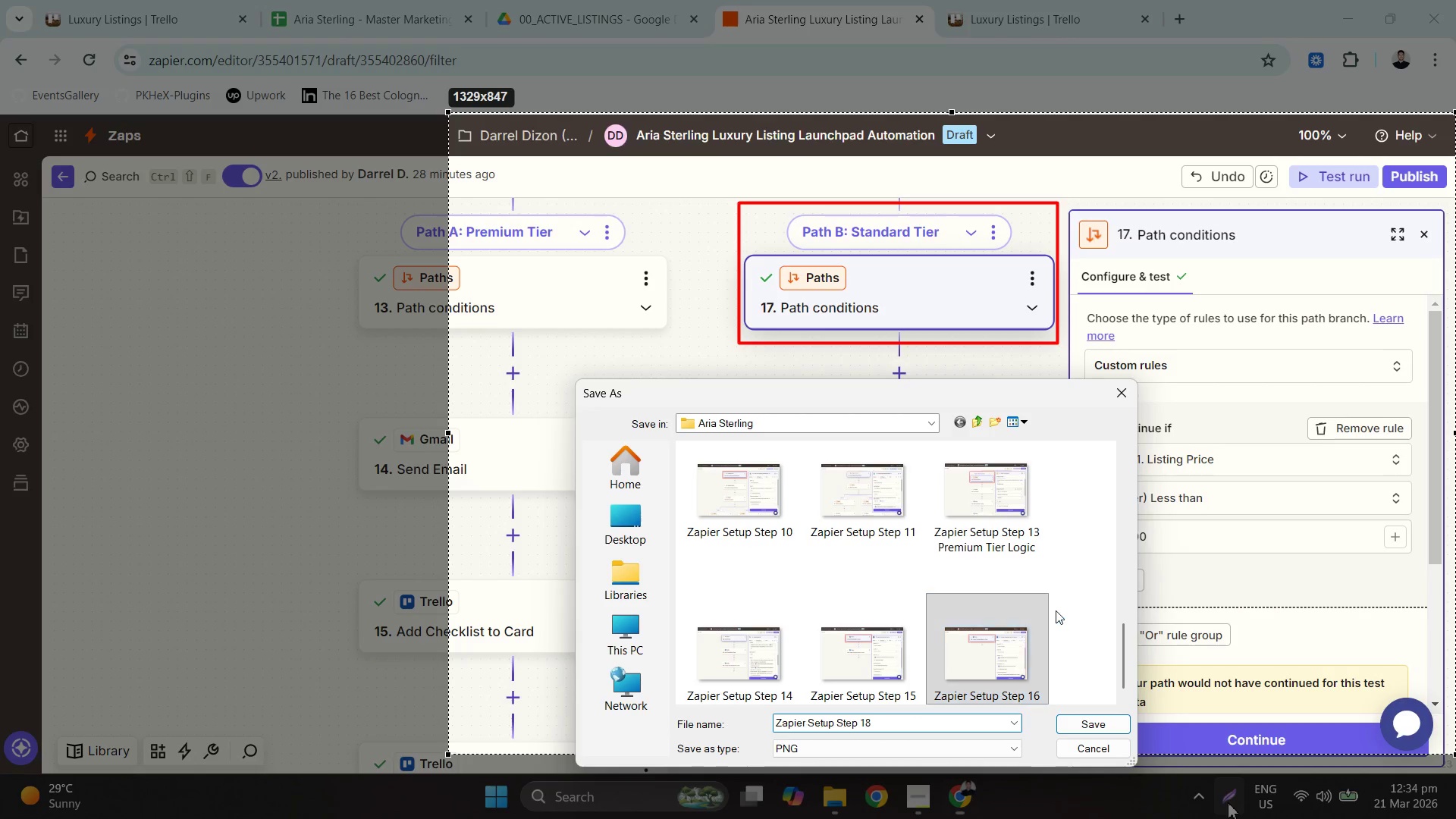 
scroll: coordinate [1056, 609], scroll_direction: down, amount: 2.0
 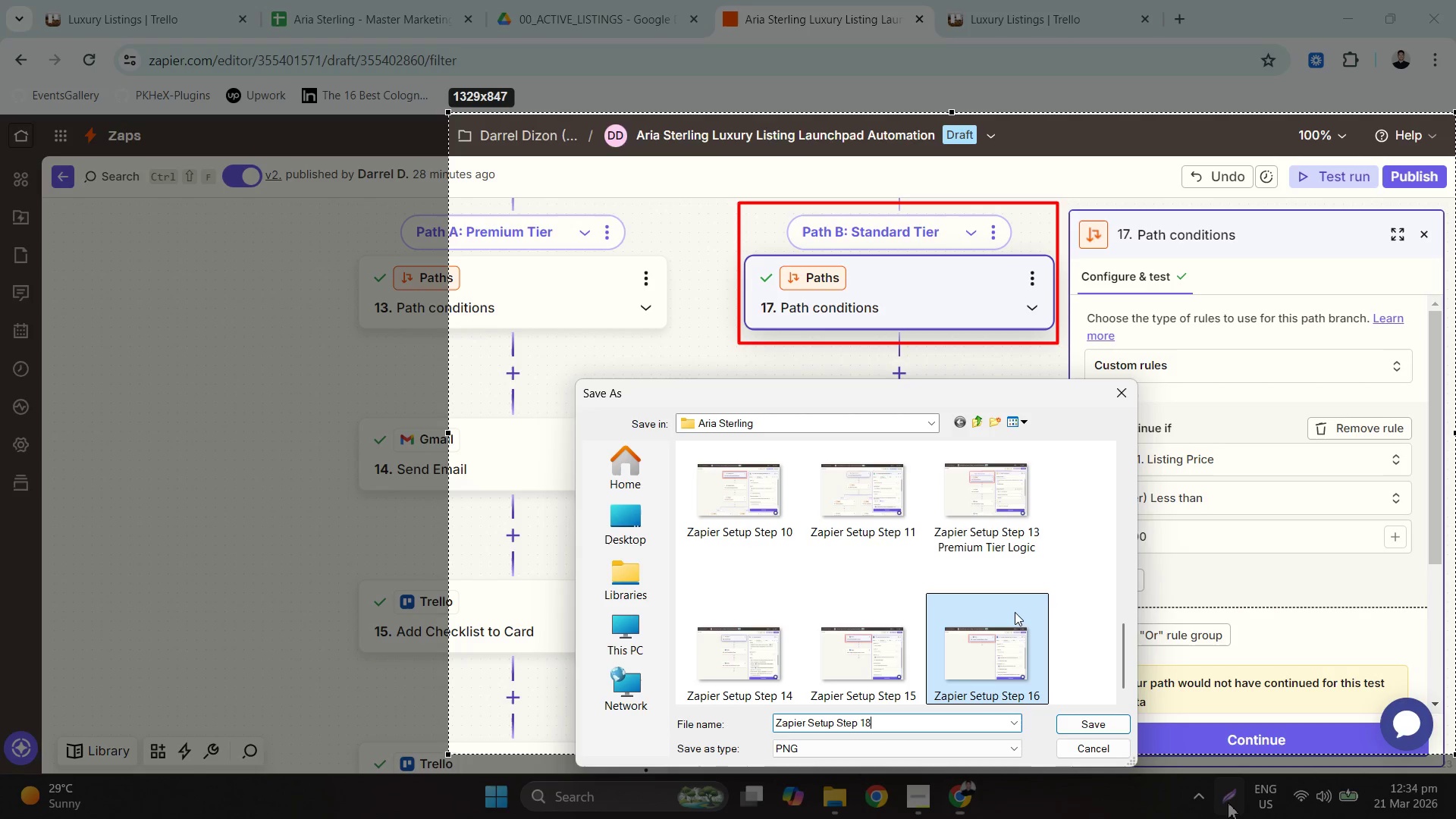 
type( Standard Tier Logic)
 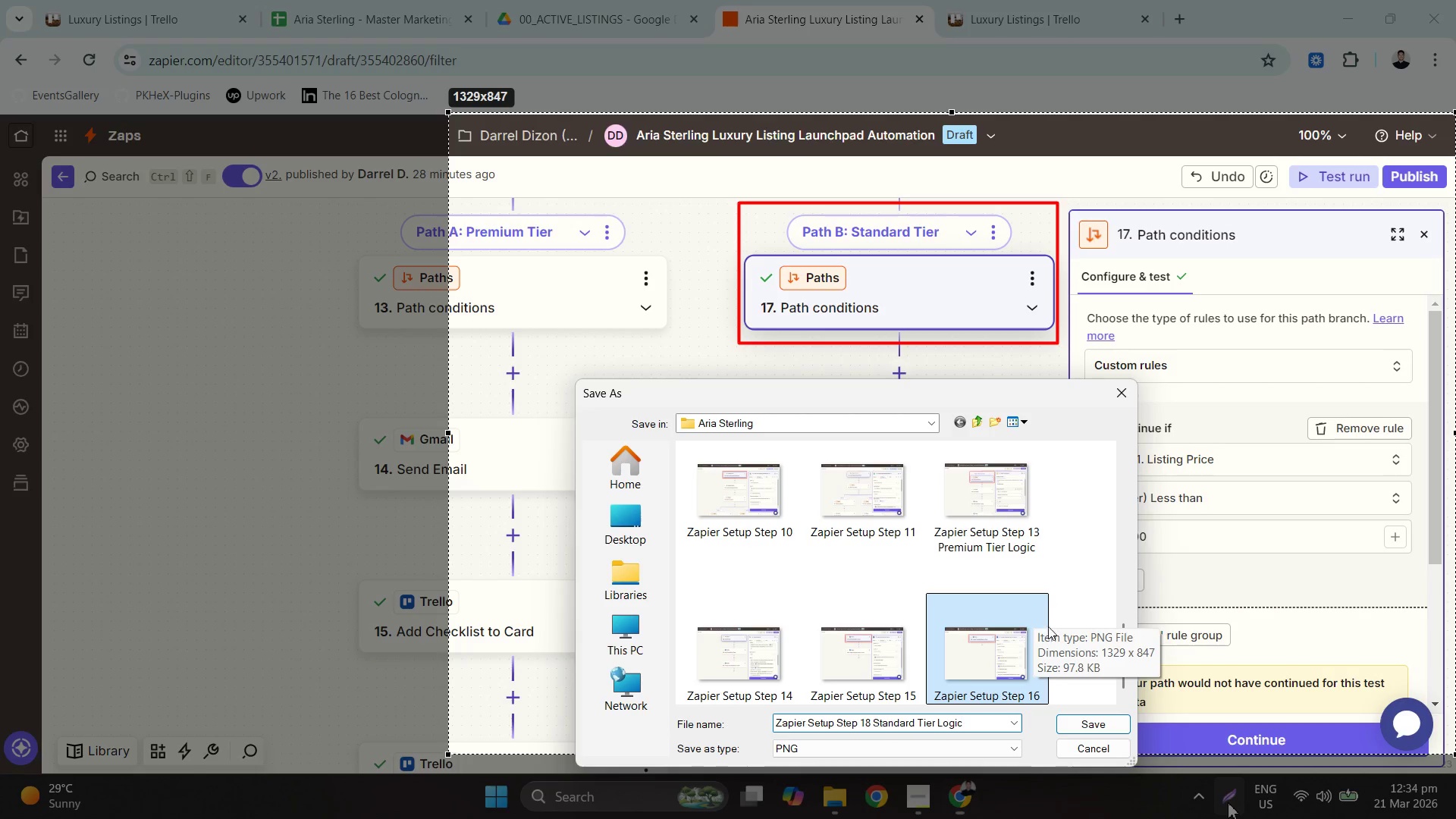 
left_click([1097, 715])
 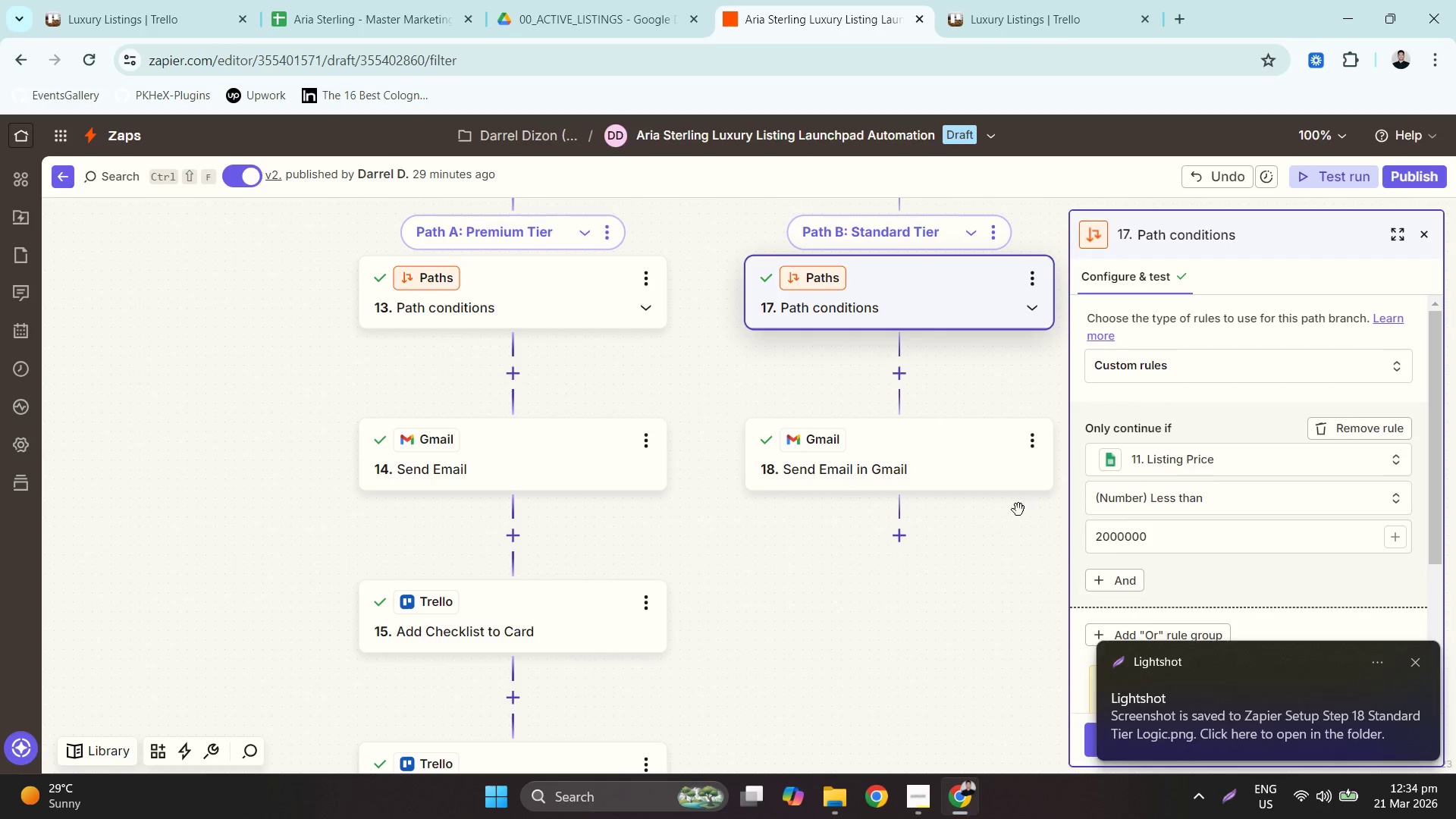 
left_click([990, 475])